 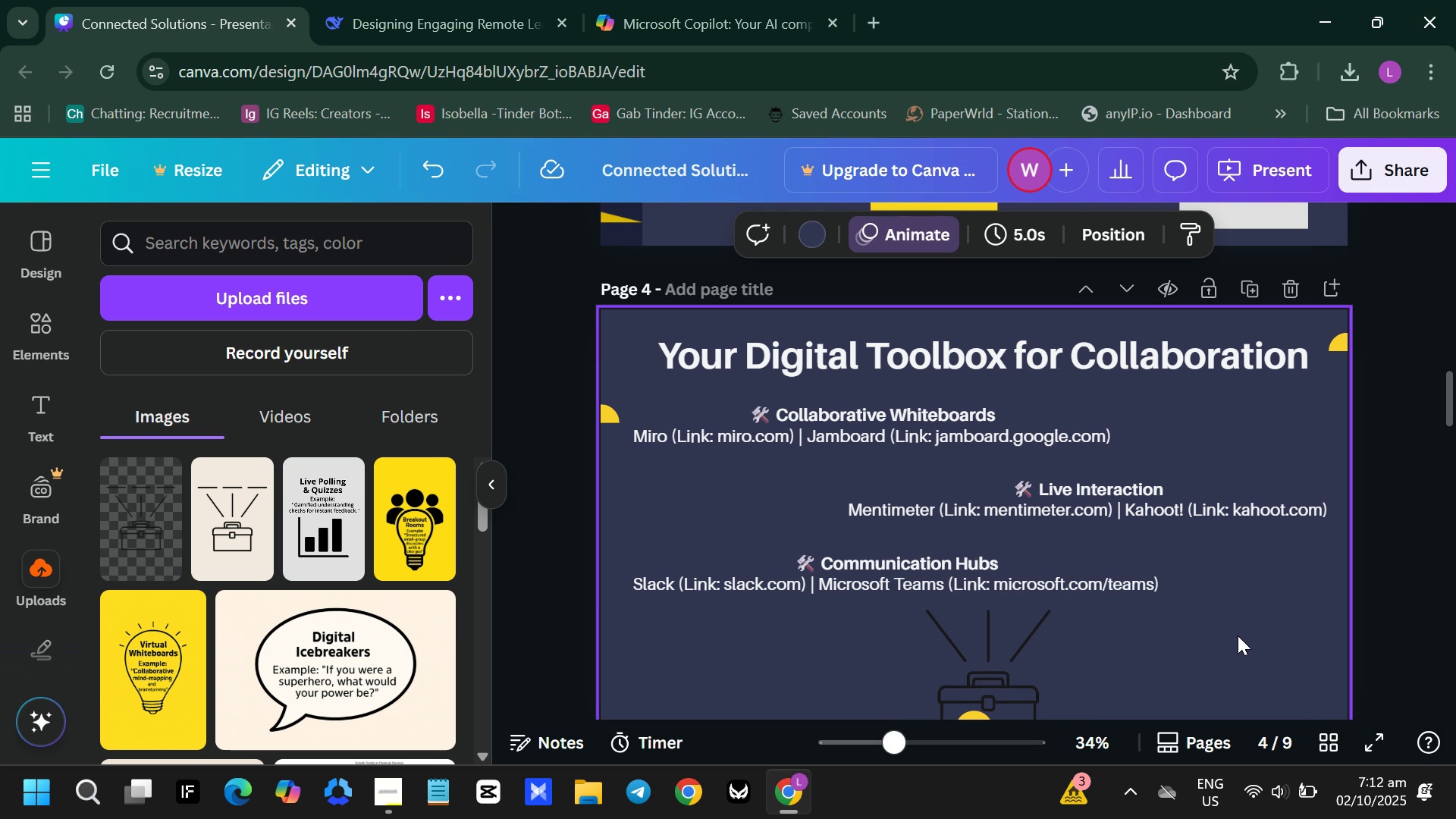 
double_click([898, 431])
 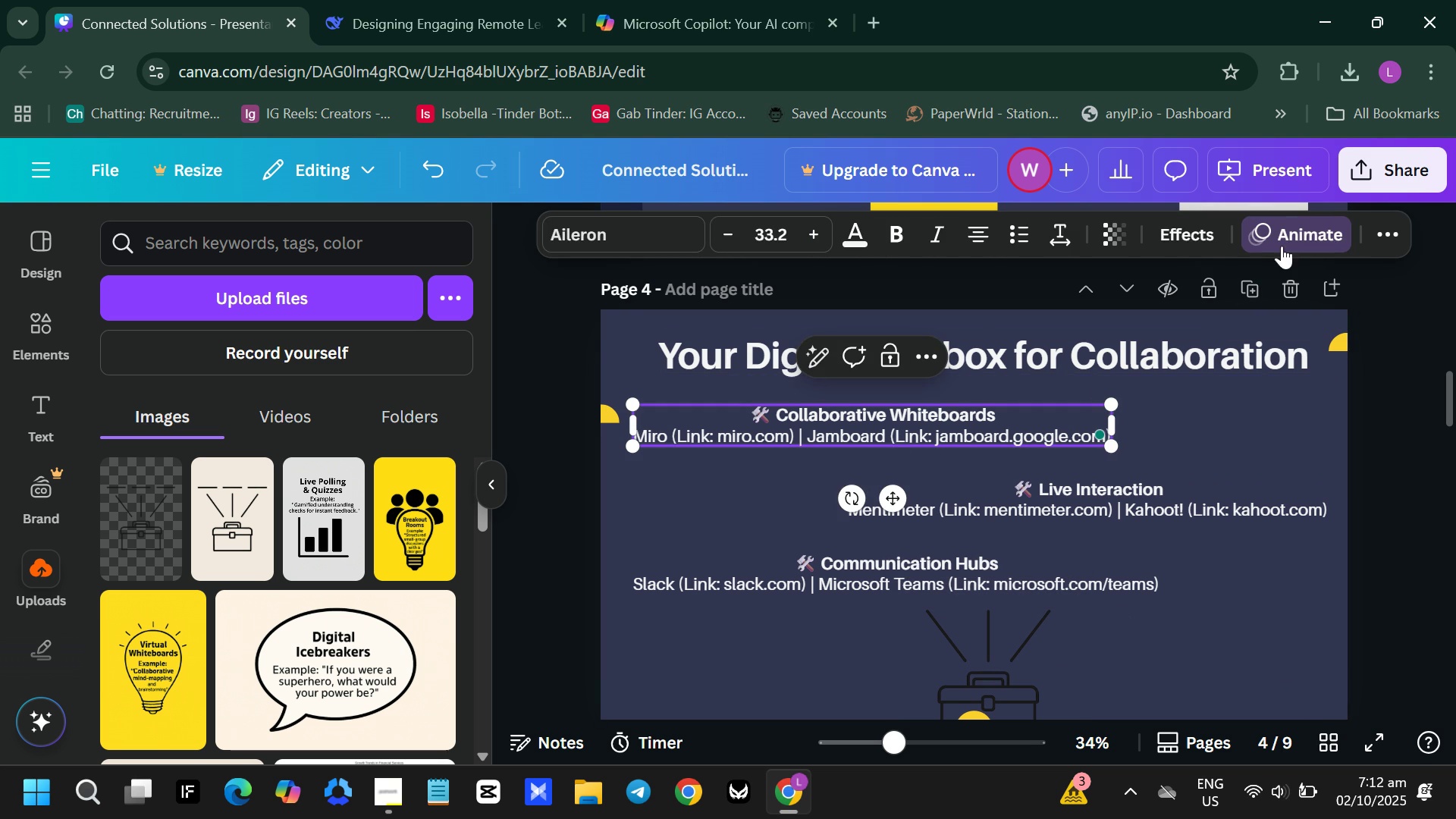 
left_click([1285, 246])
 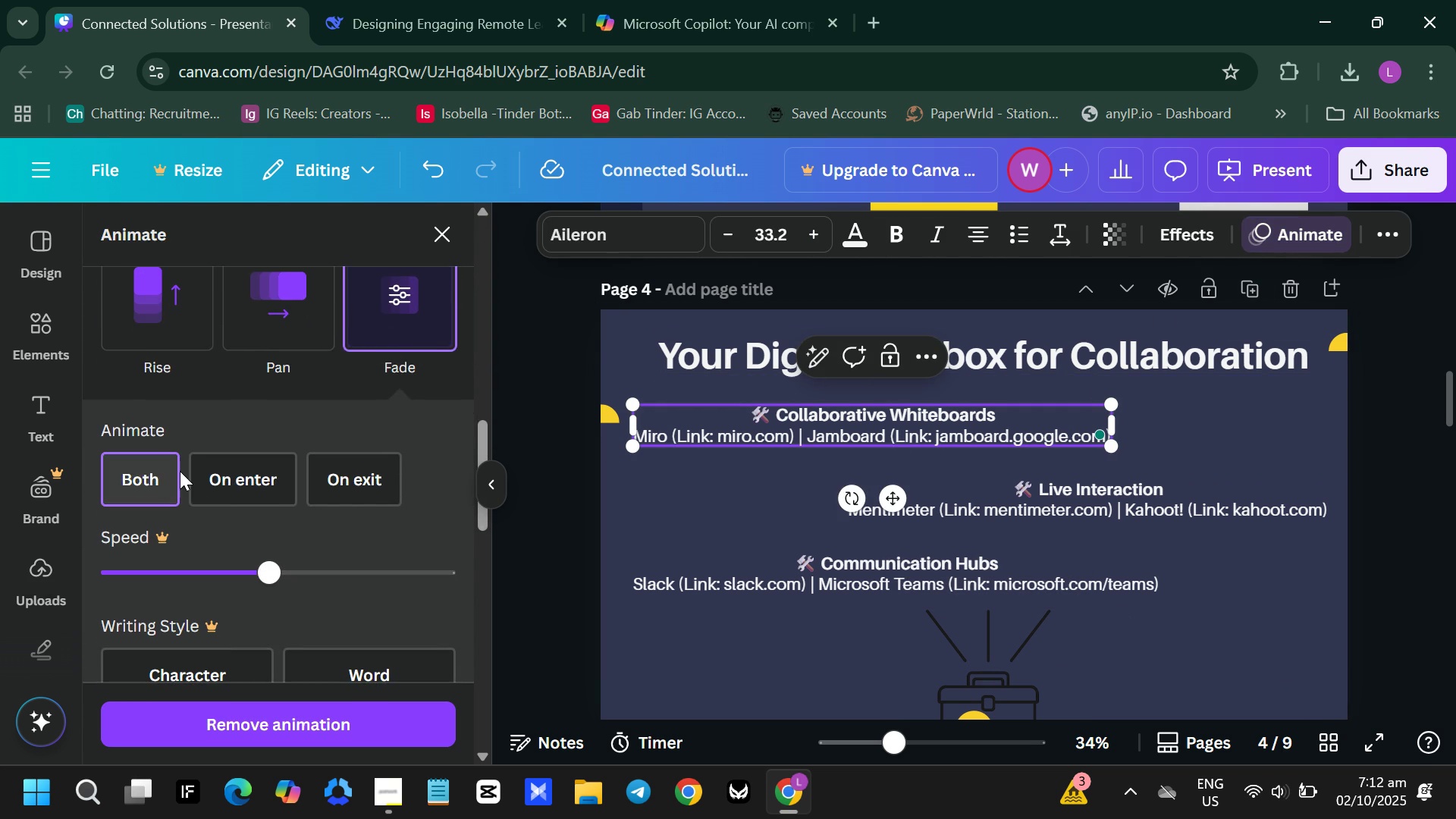 
scroll: coordinate [198, 579], scroll_direction: down, amount: 7.0
 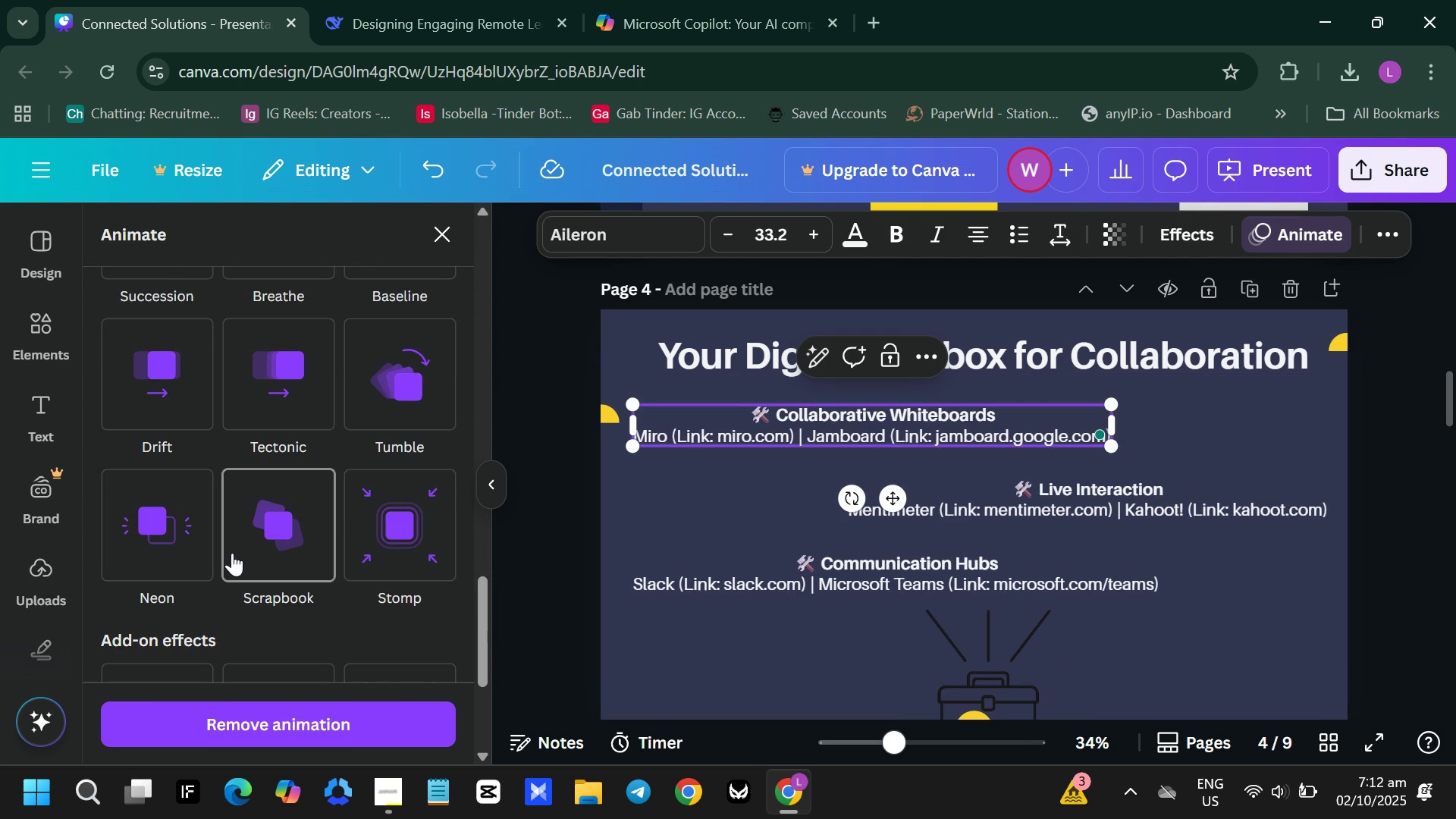 
scroll: coordinate [236, 547], scroll_direction: up, amount: 13.0
 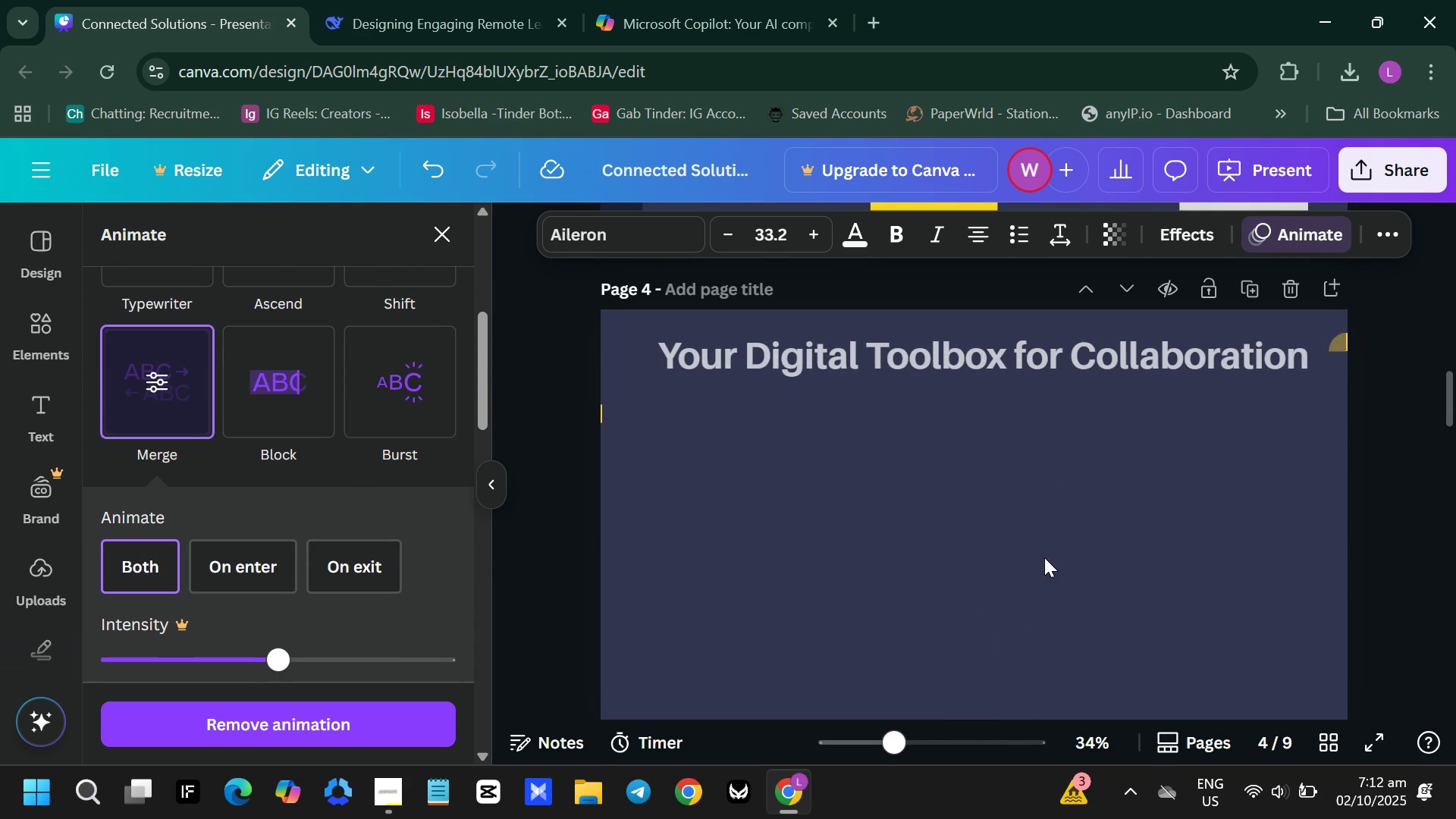 
mouse_move([1060, 525])
 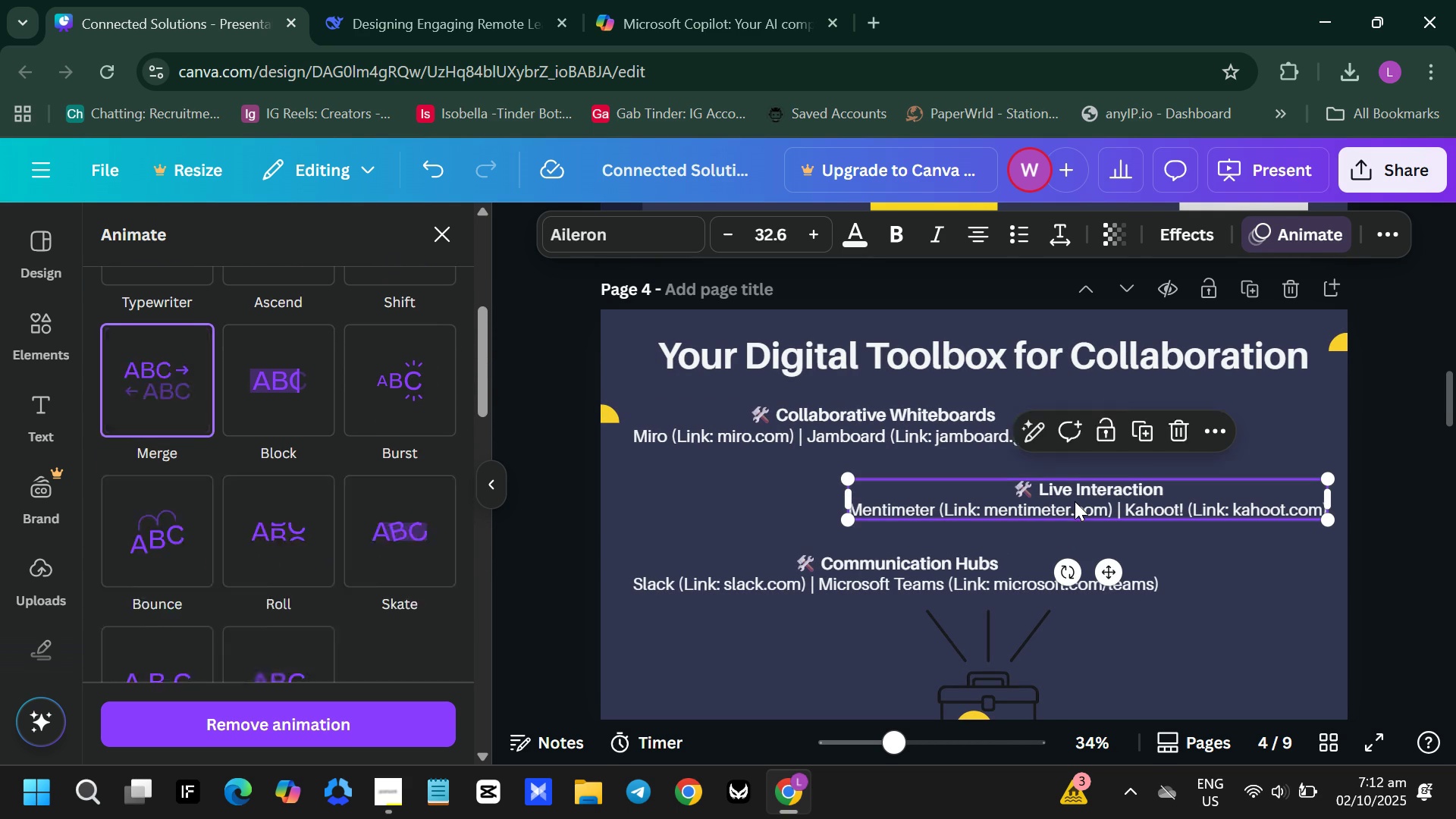 
left_click([1075, 501])
 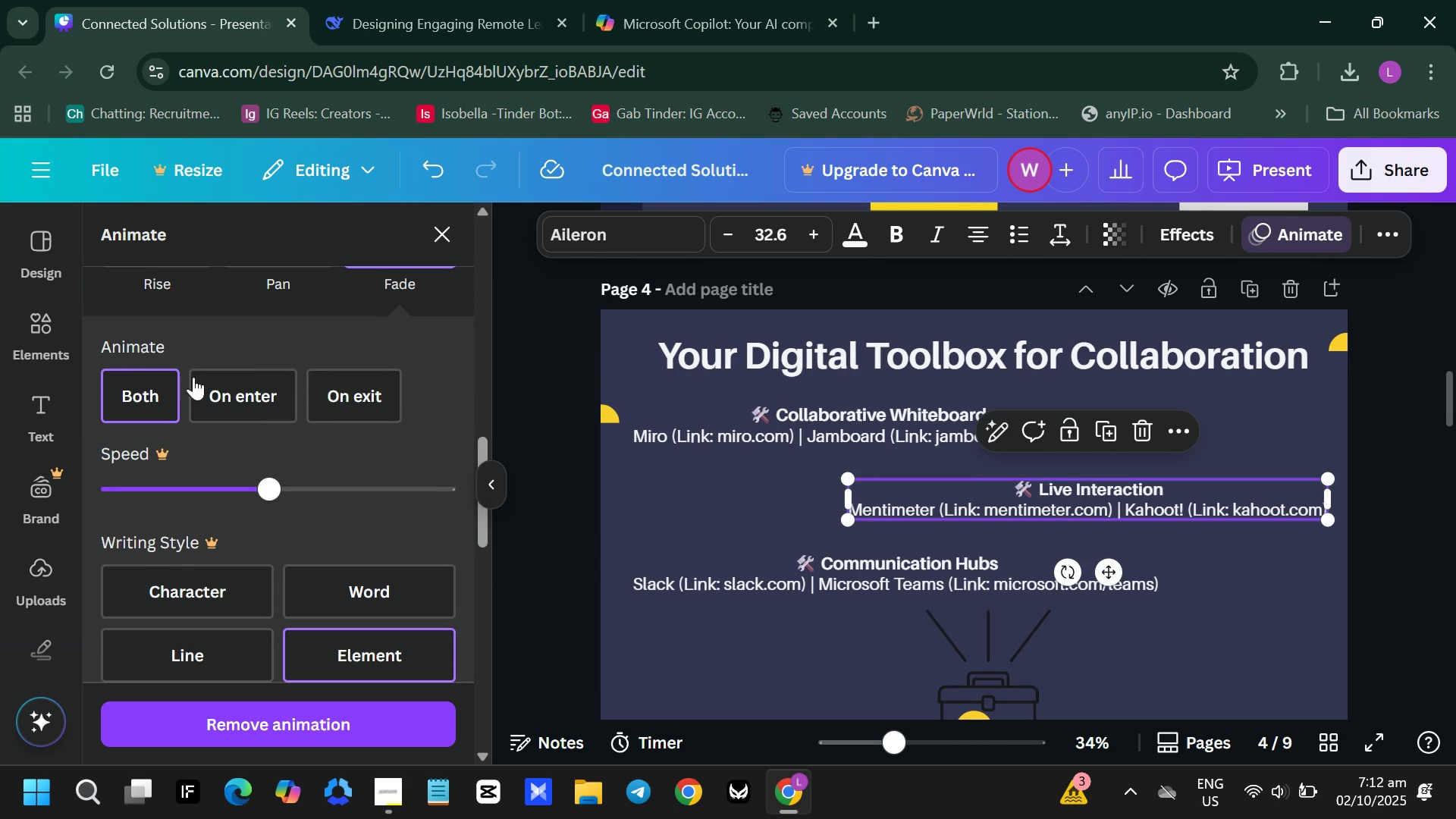 
scroll: coordinate [161, 384], scroll_direction: up, amount: 8.0
 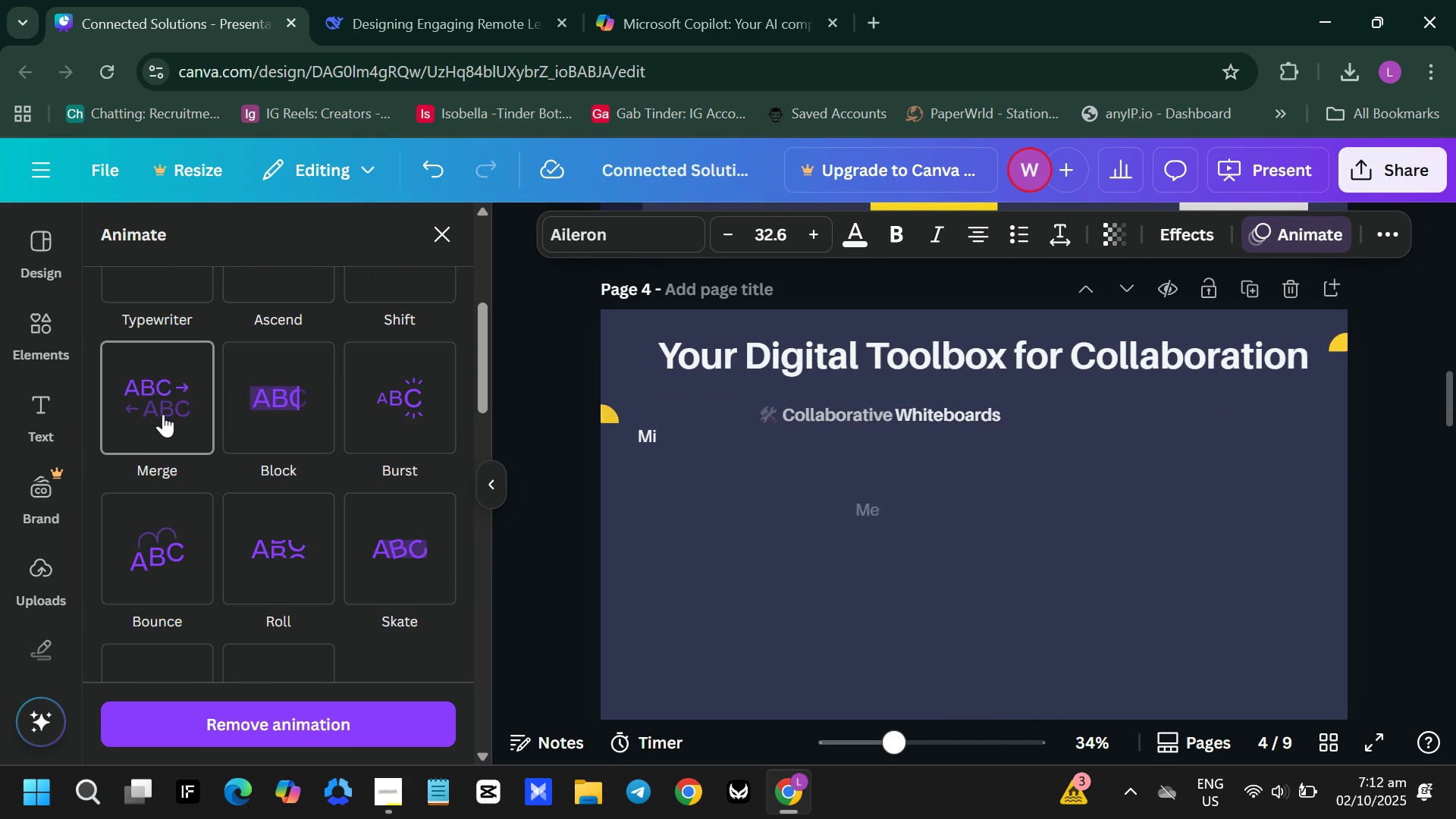 
left_click([163, 414])
 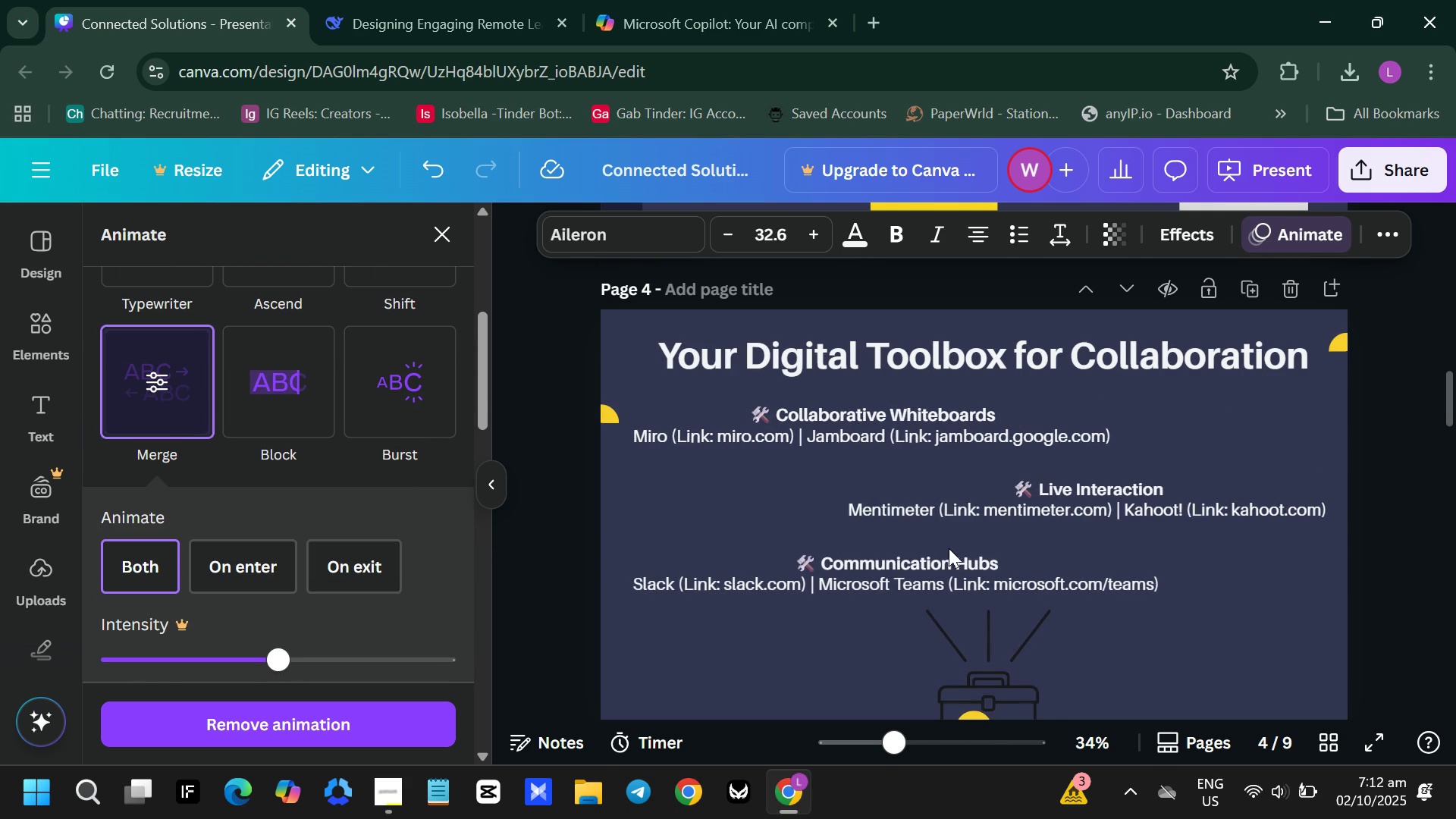 
left_click([894, 577])
 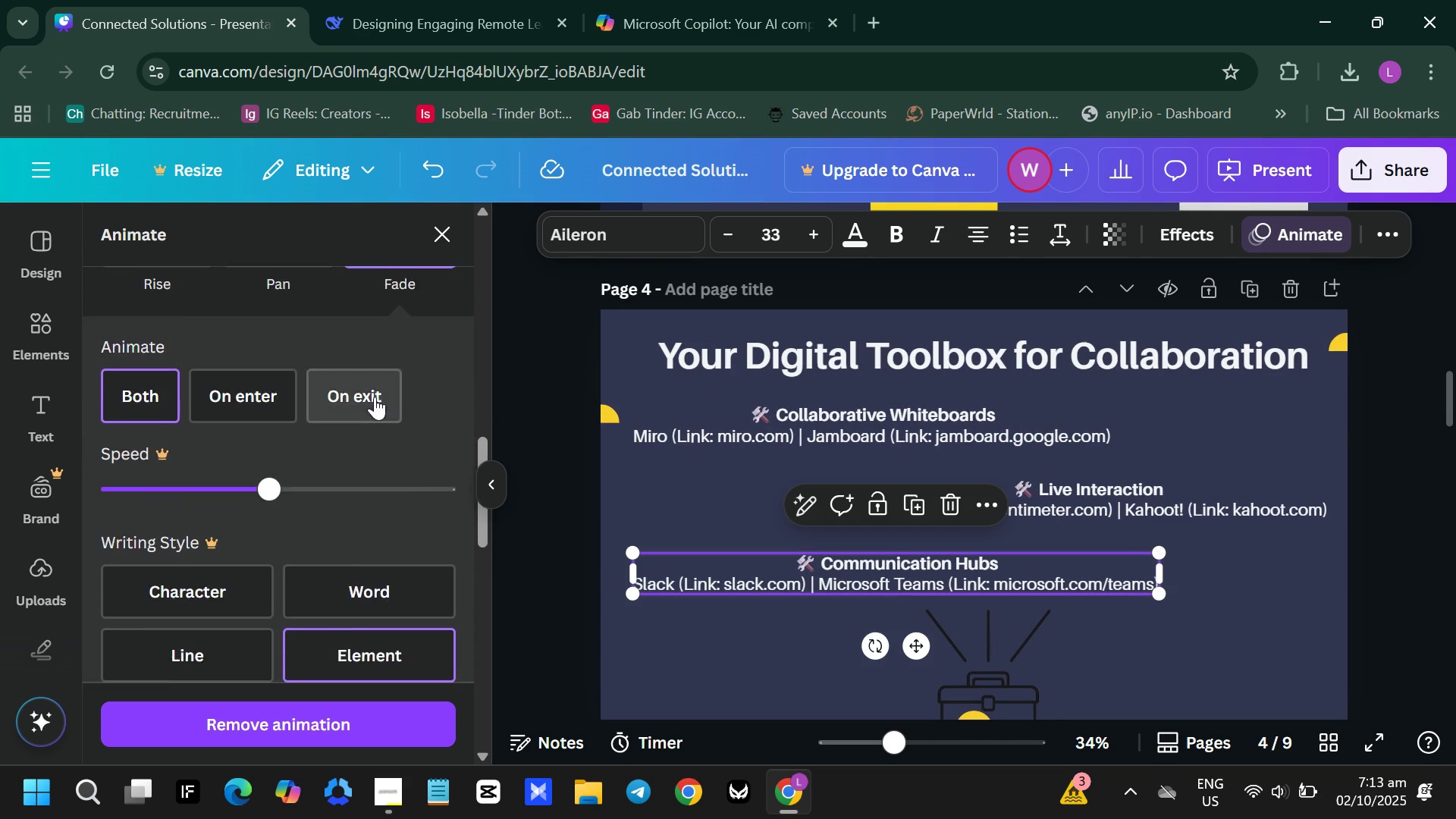 
scroll: coordinate [375, 397], scroll_direction: up, amount: 5.0
 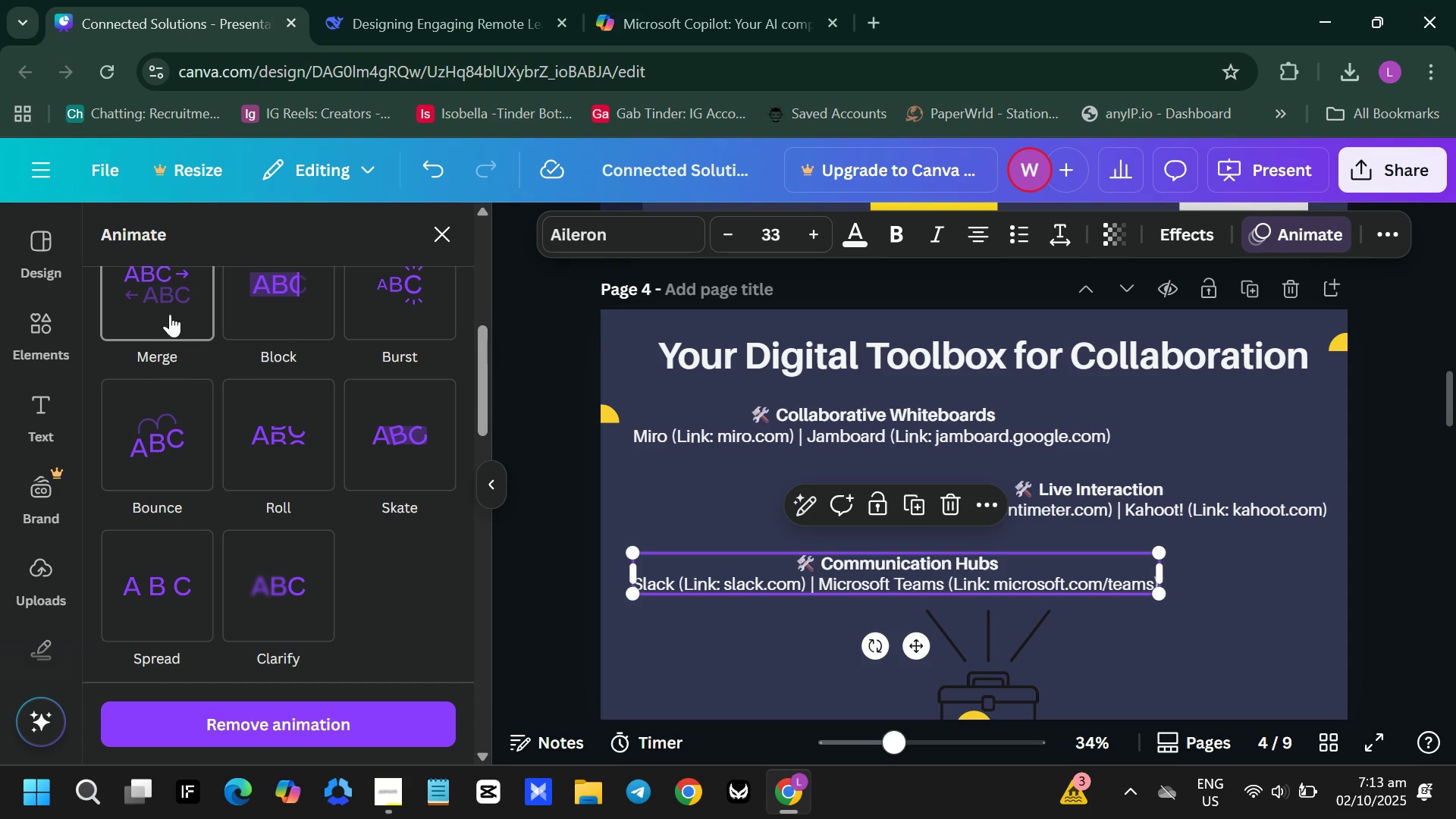 
left_click([170, 312])
 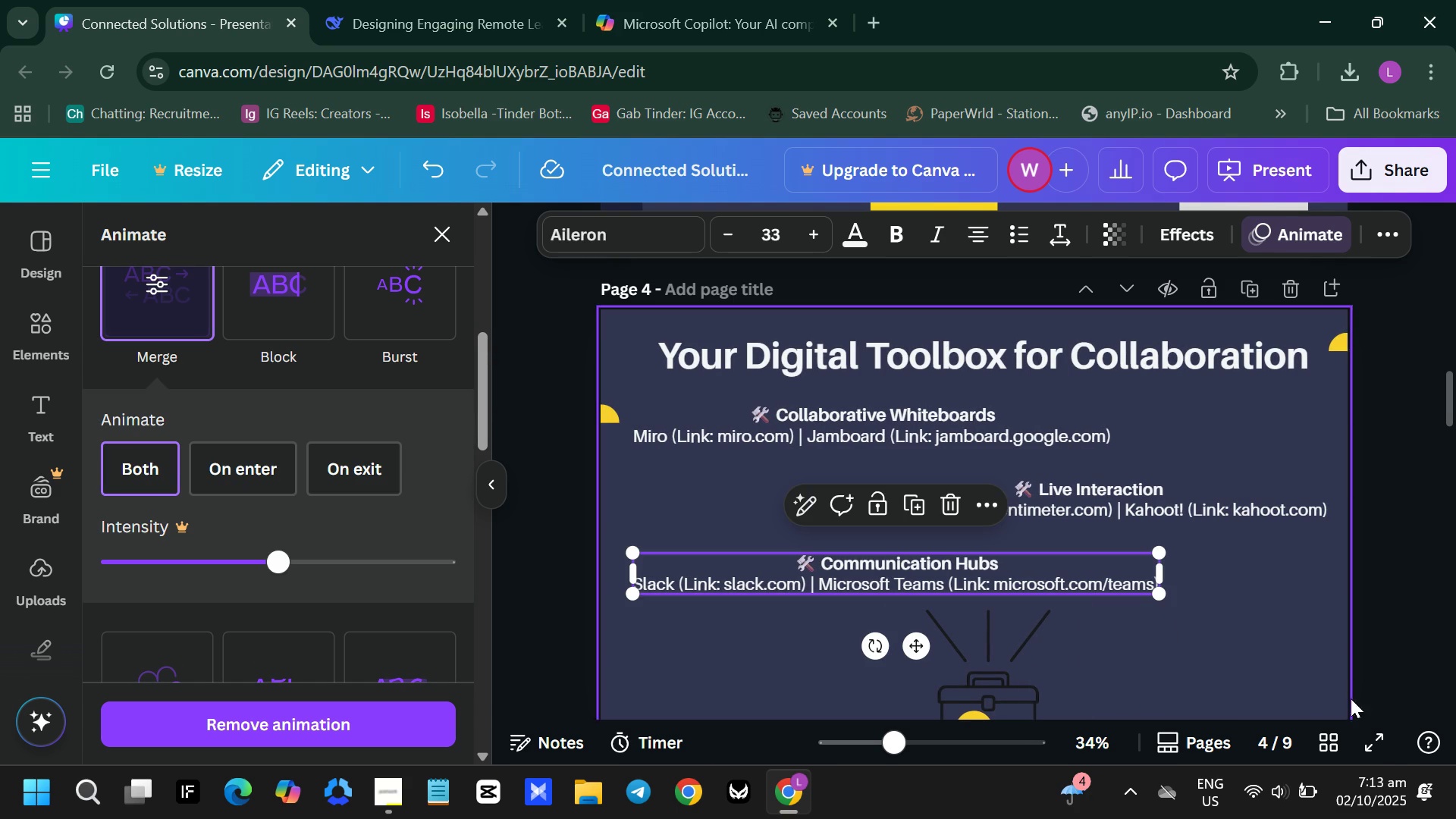 
left_click([1370, 738])
 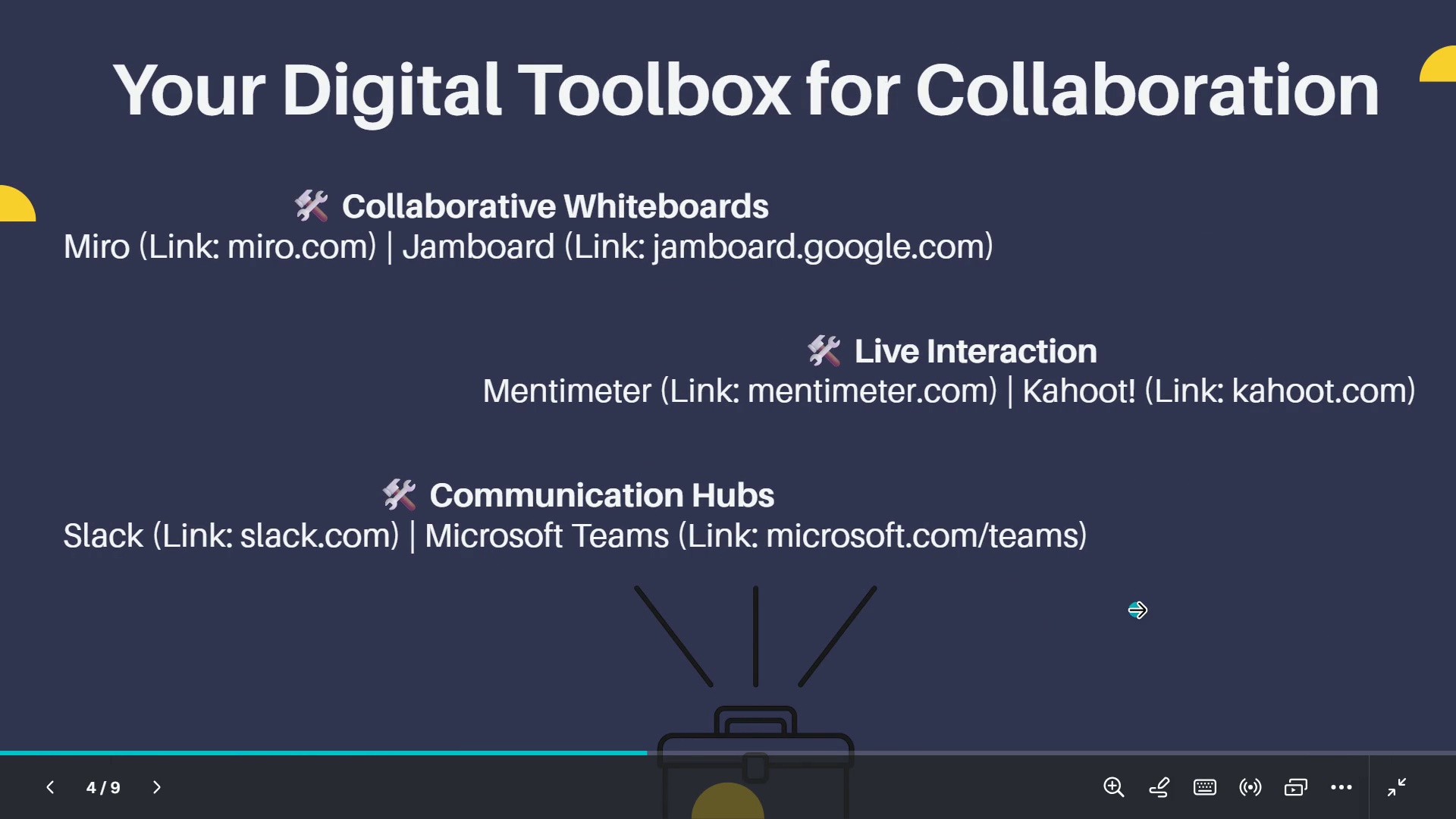 
wait(7.75)
 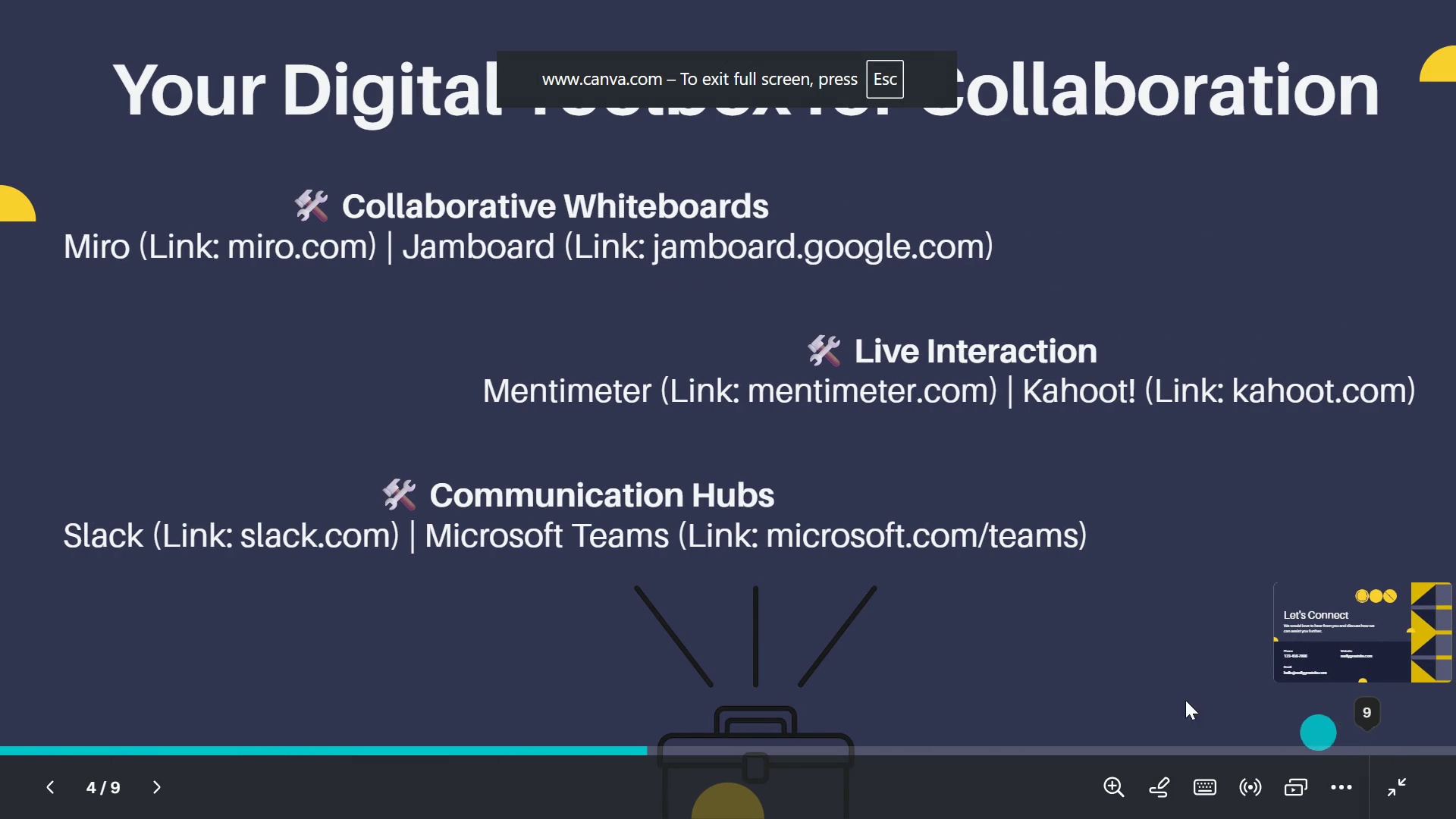 
key(Escape)